 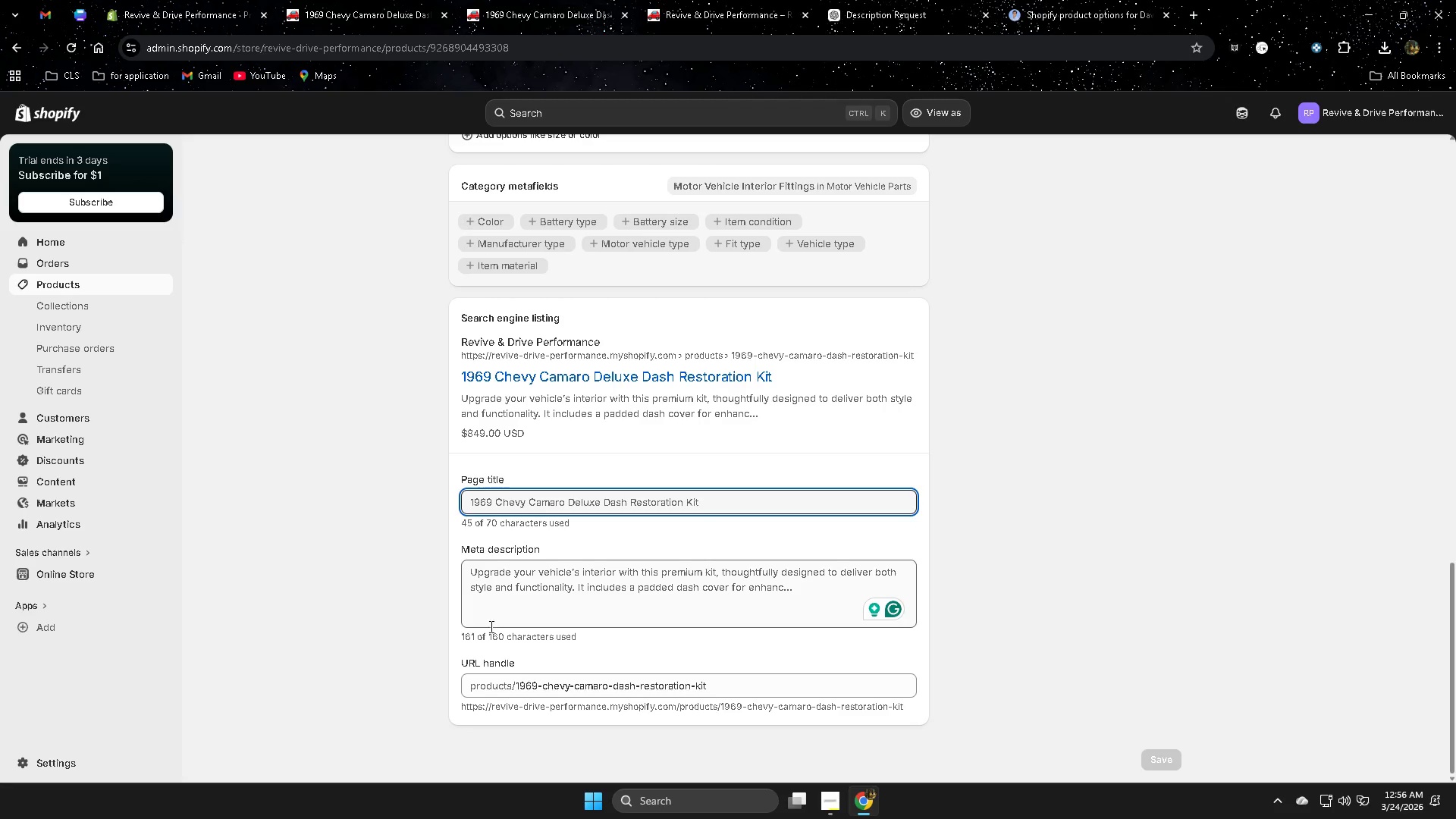 
left_click([1040, 584])
 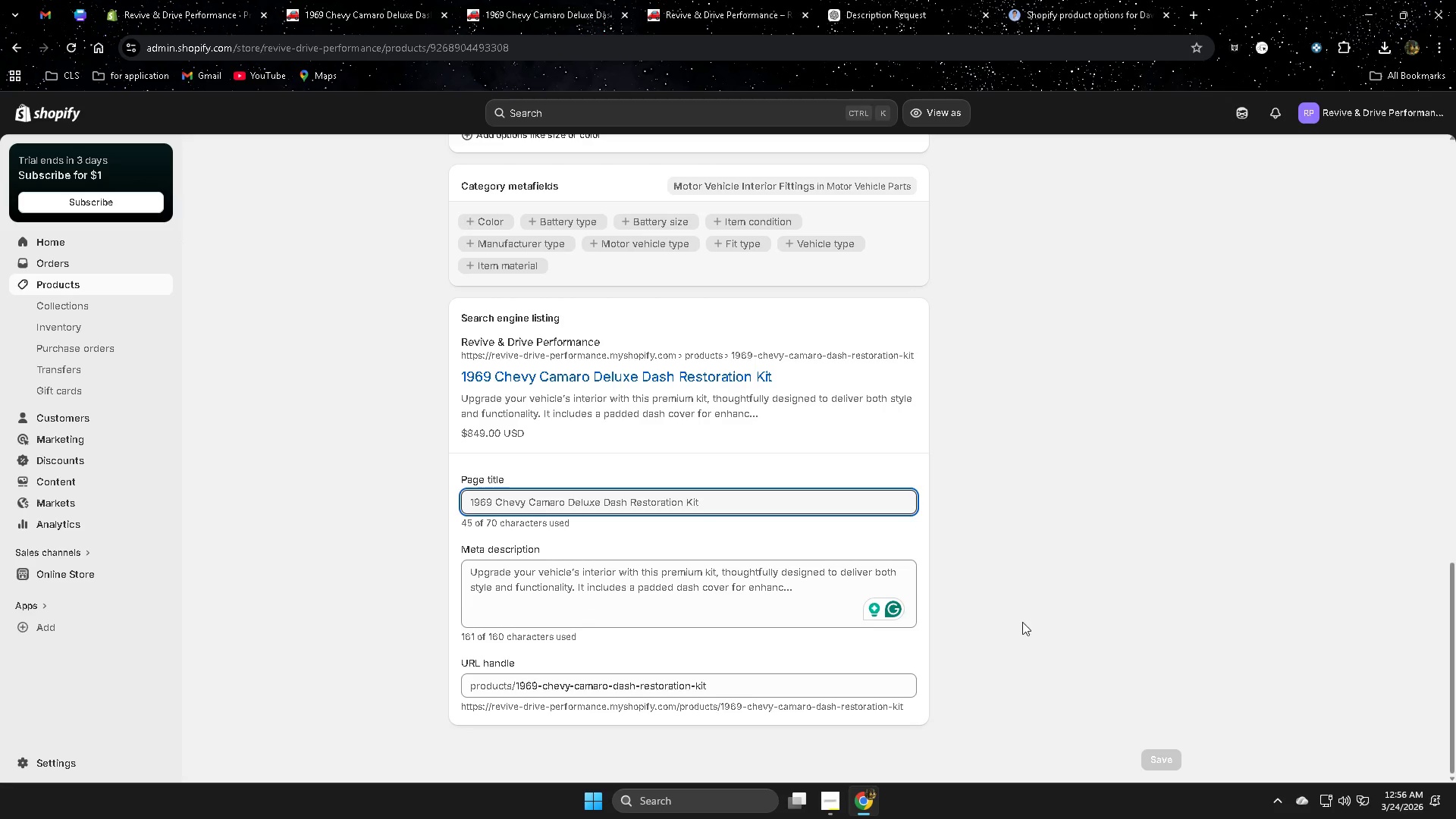 
scroll: coordinate [1020, 626], scroll_direction: down, amount: 2.0
 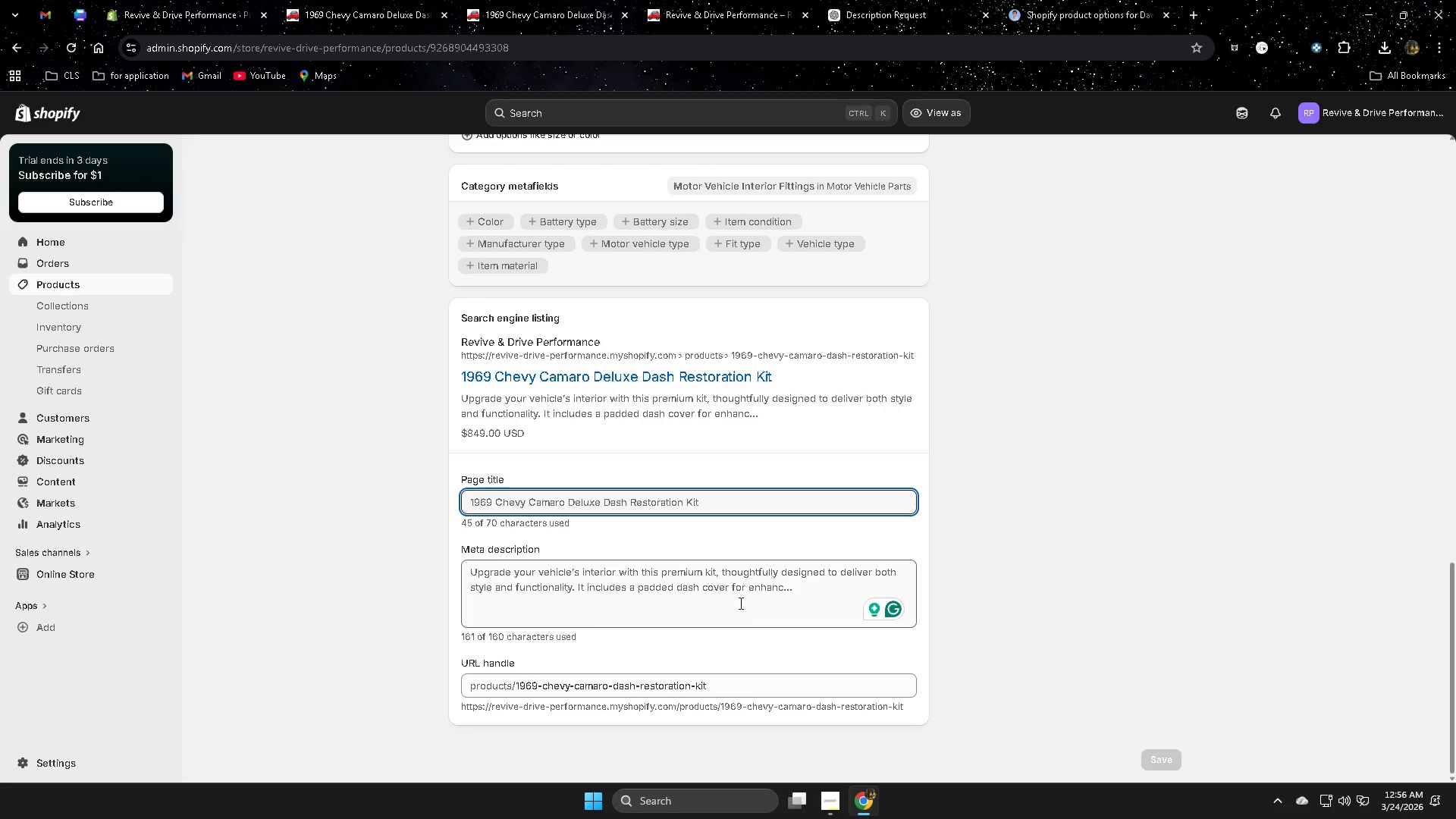 
left_click([742, 597])
 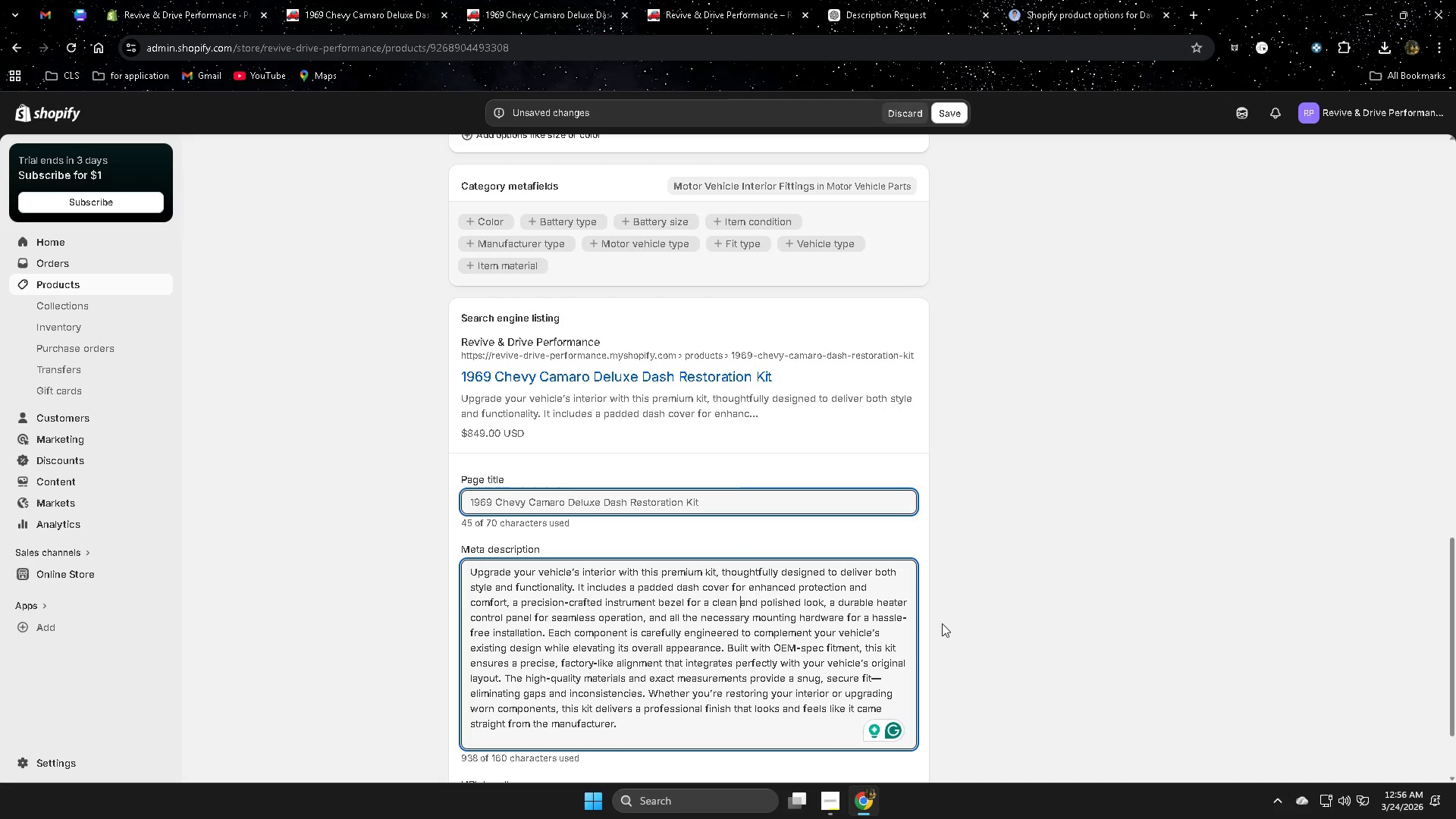 
scroll: coordinate [974, 623], scroll_direction: down, amount: 2.0
 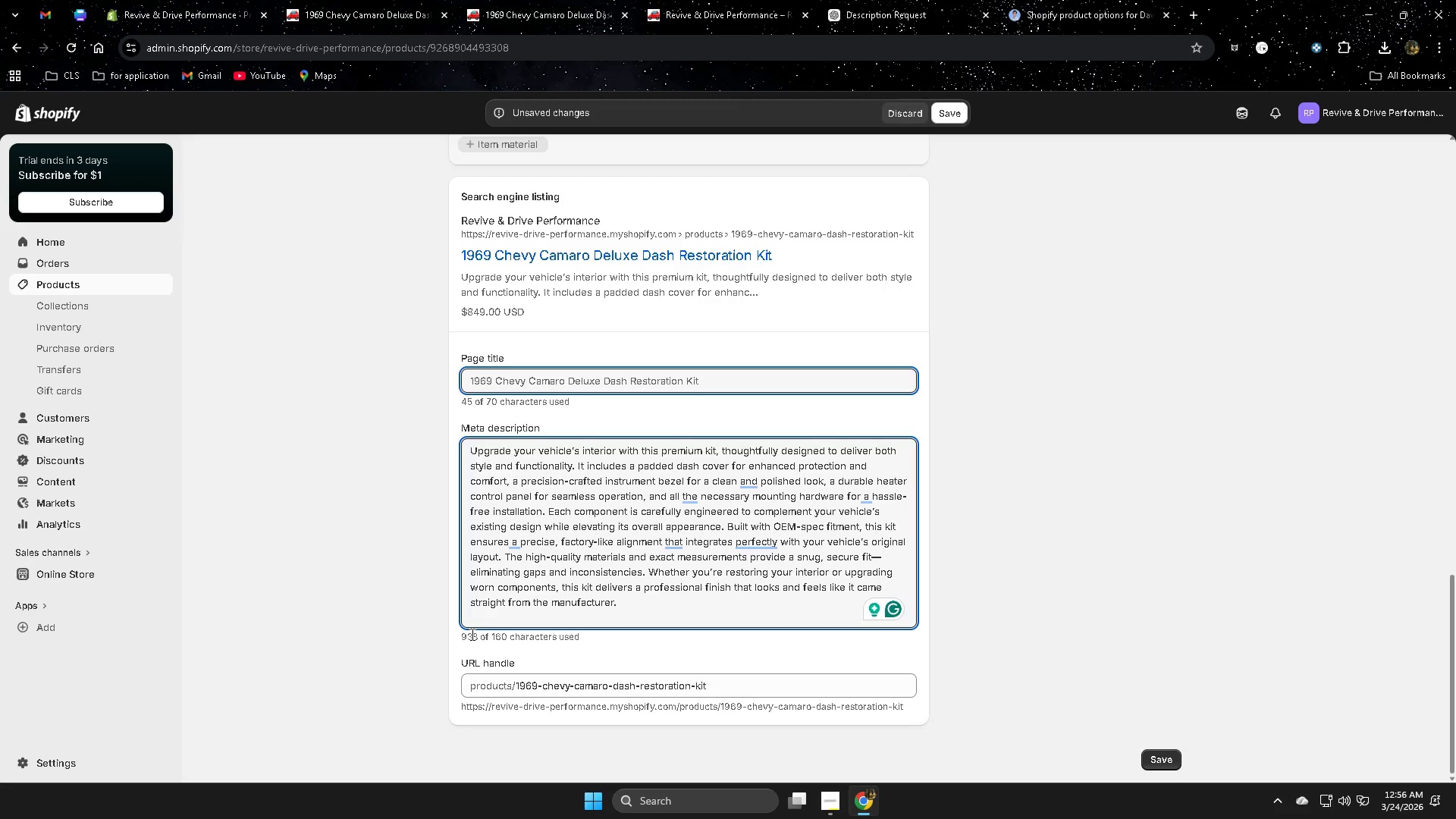 
left_click_drag(start_coordinate=[468, 450], to_coordinate=[708, 603])
 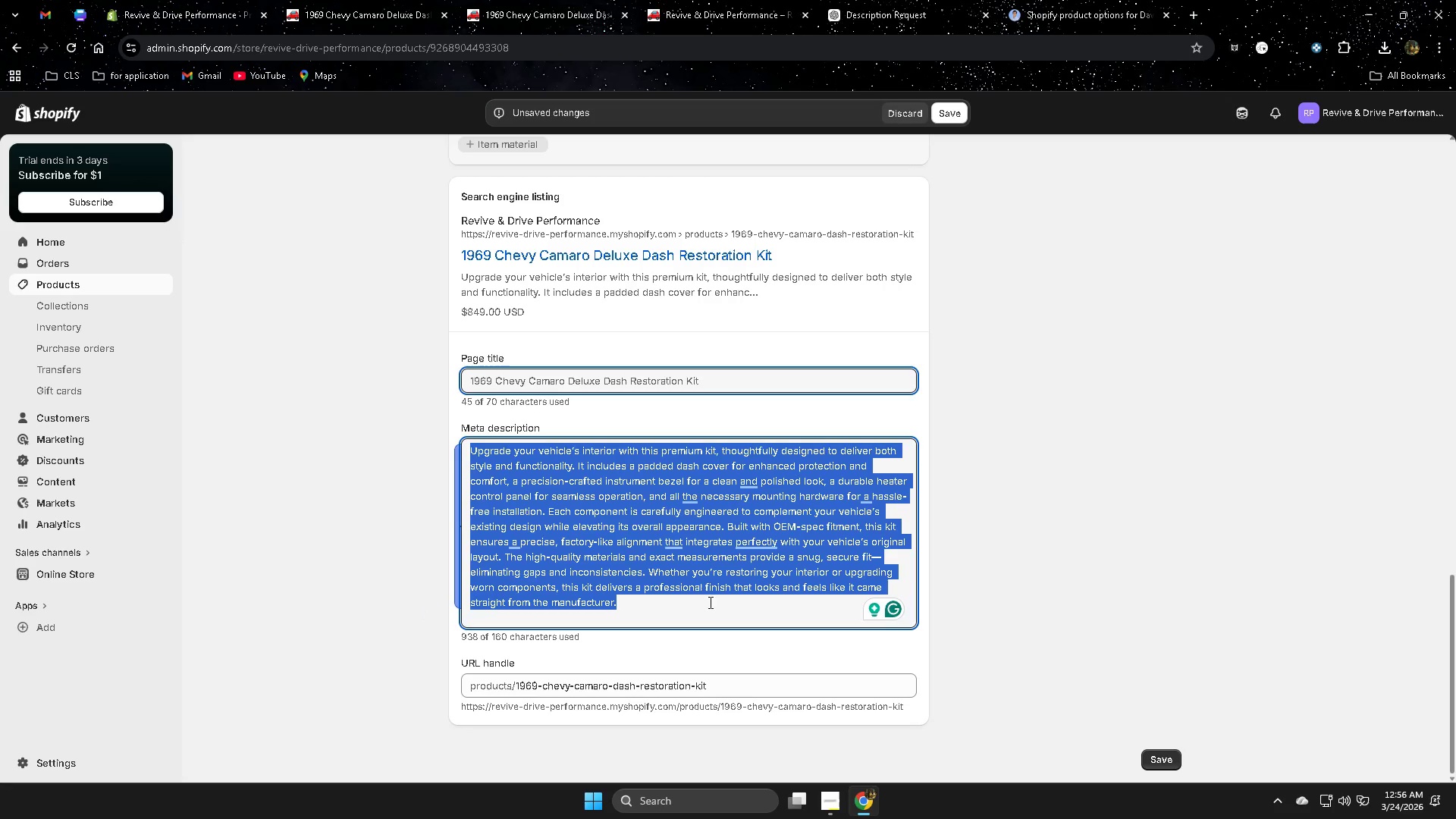 
key(Control+ControlLeft)
 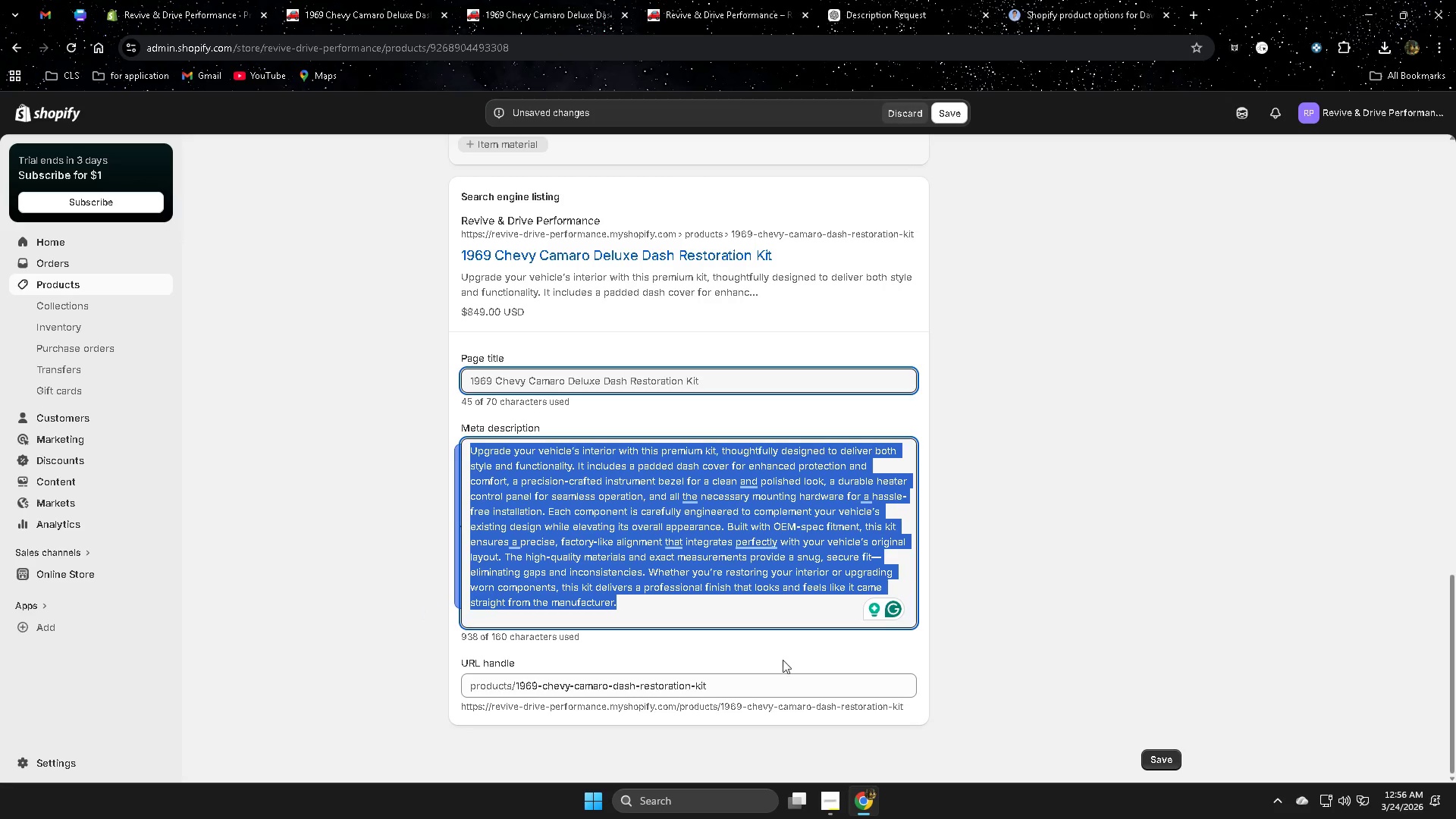 
key(Control+C)
 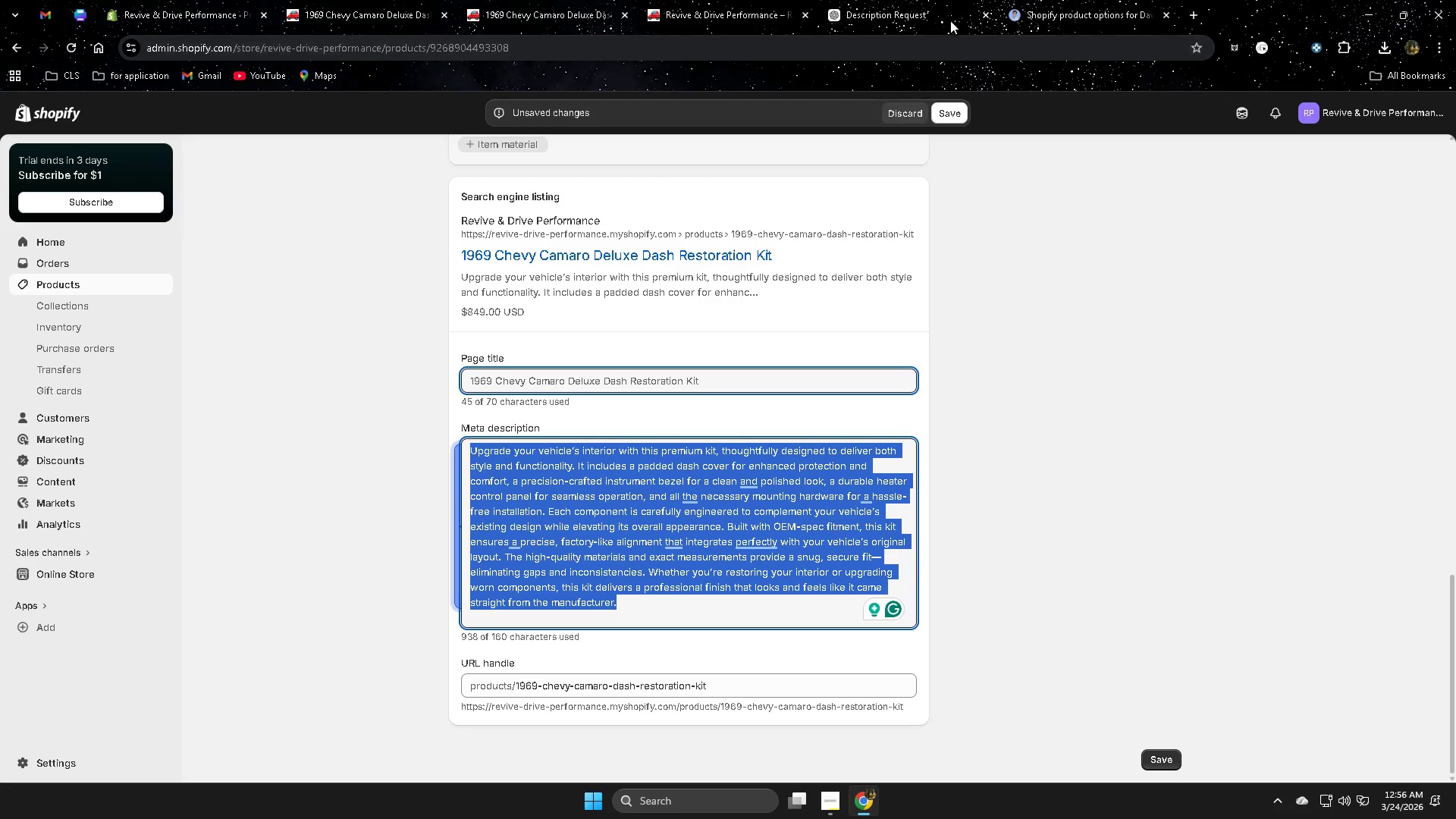 
left_click([912, 3])
 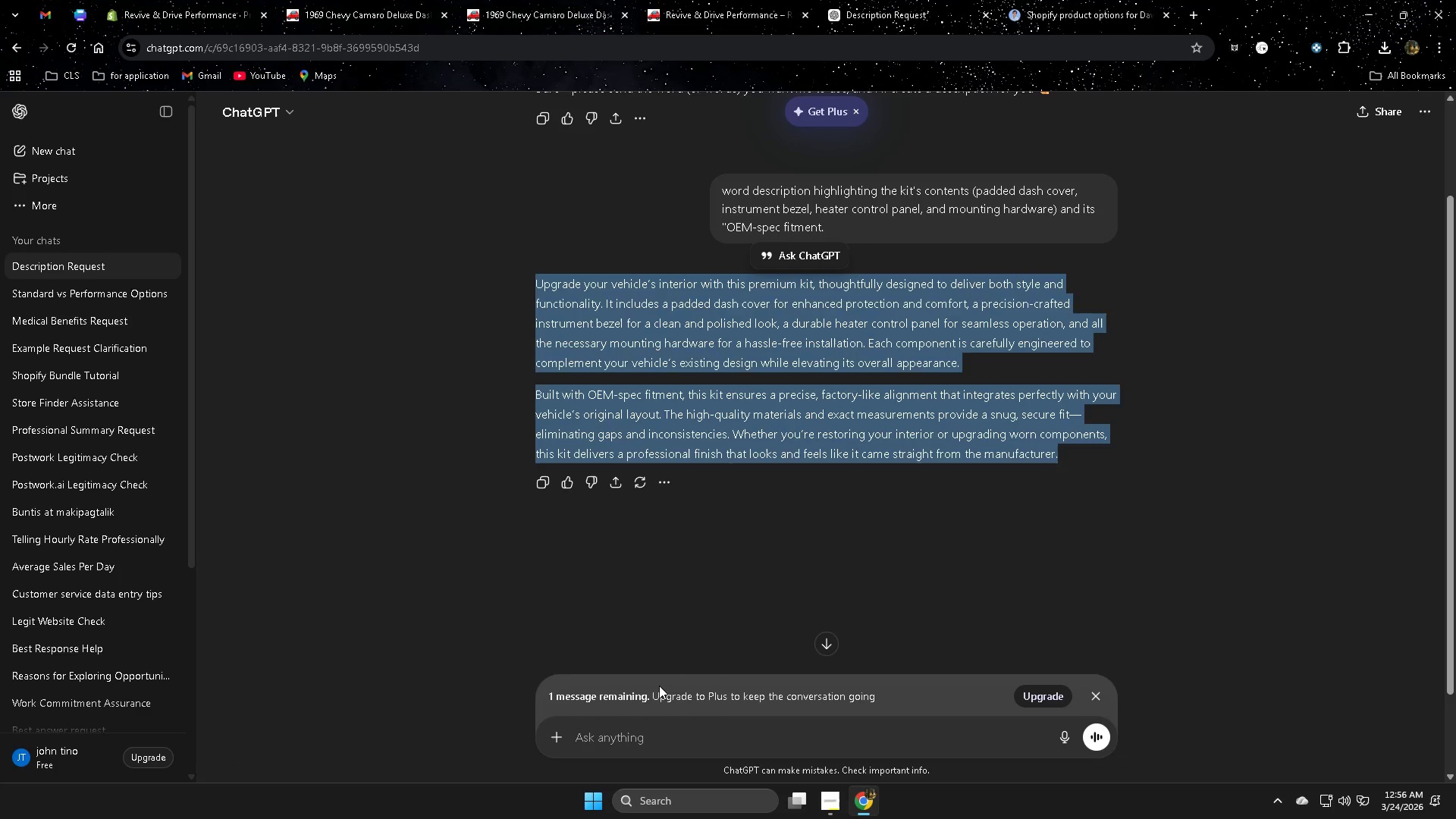 
key(Control+ControlLeft)
 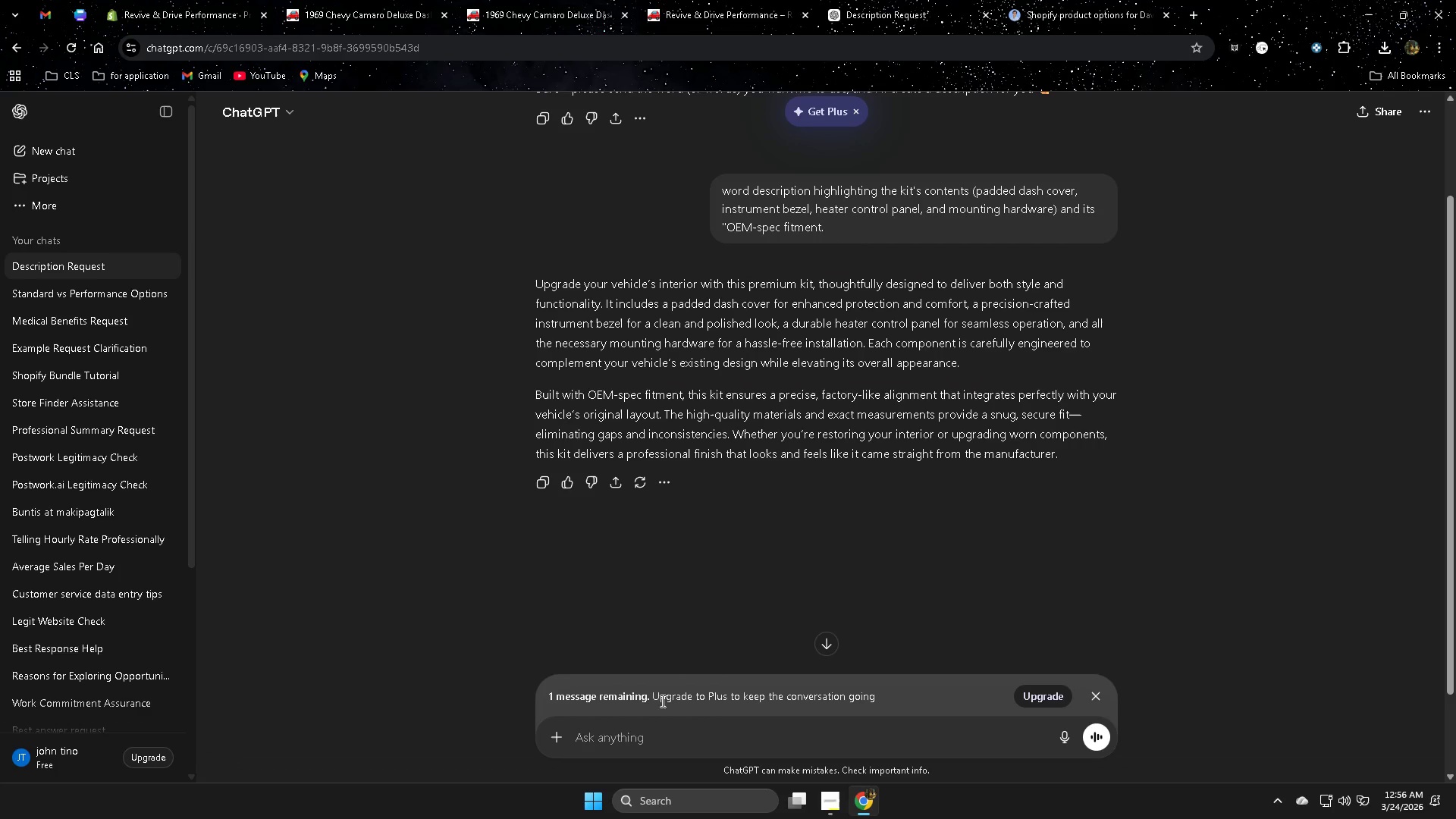 
left_click([661, 701])
 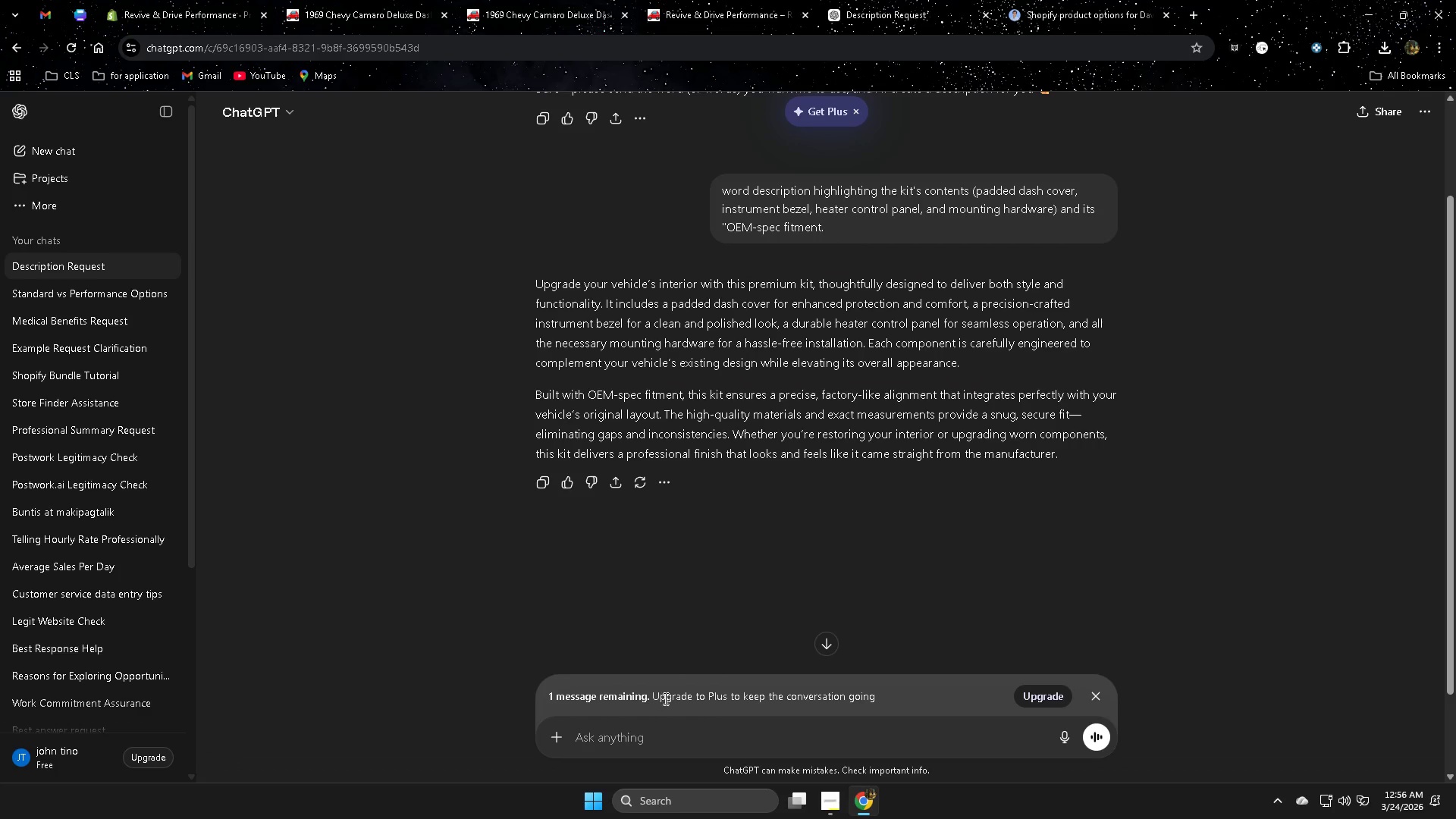 
key(Control+ControlLeft)
 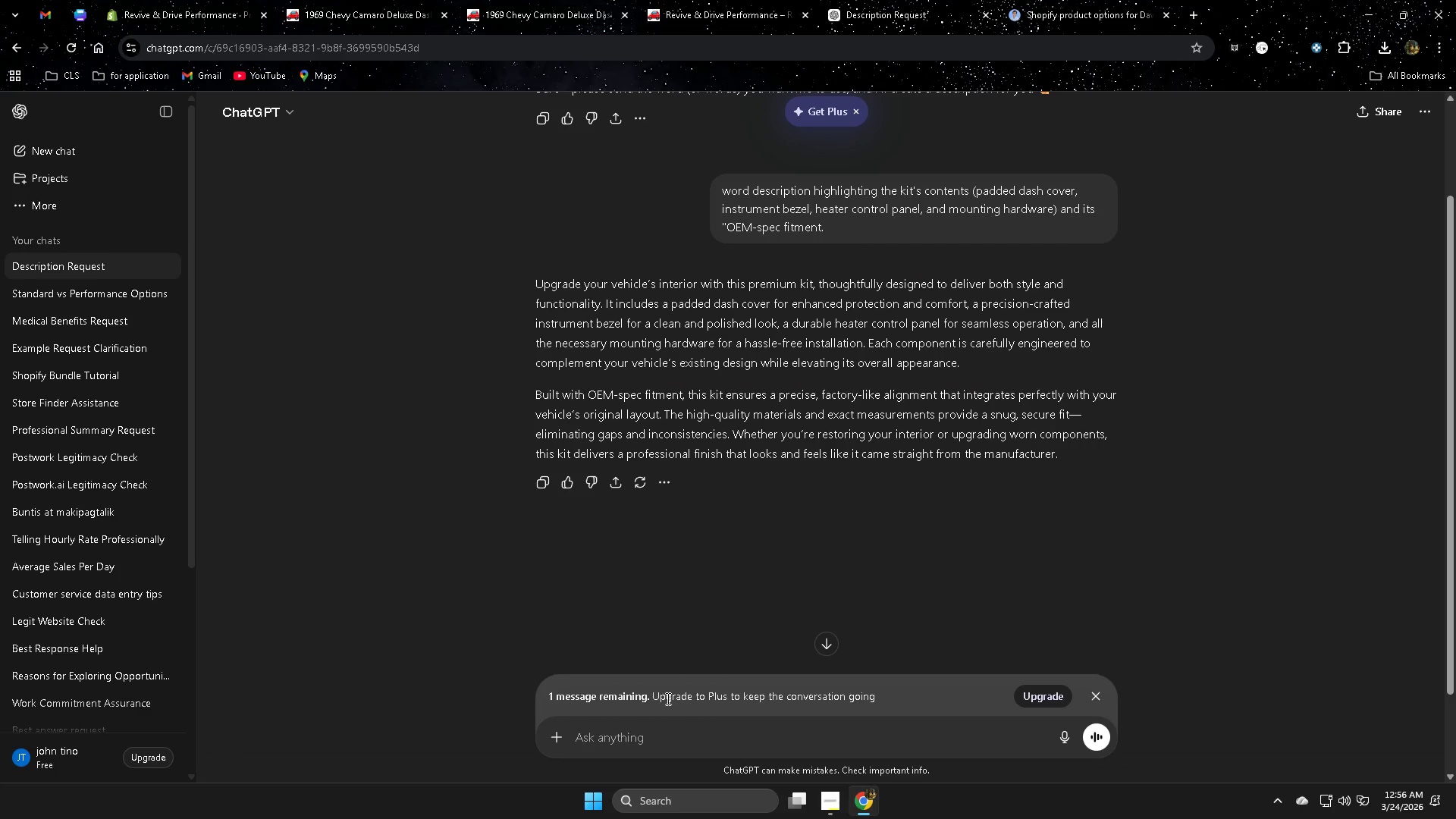 
key(Control+V)
 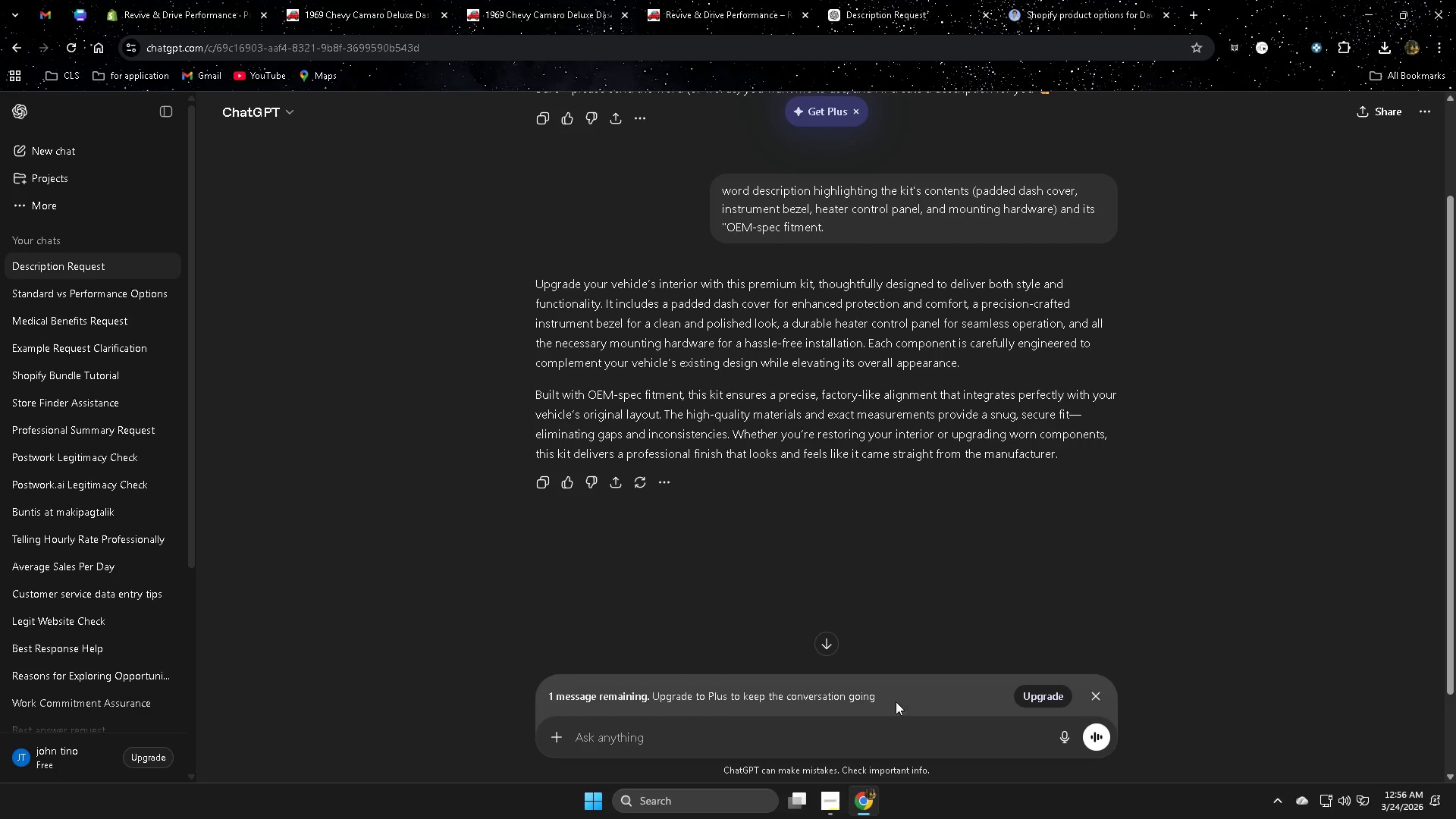 
left_click([799, 745])
 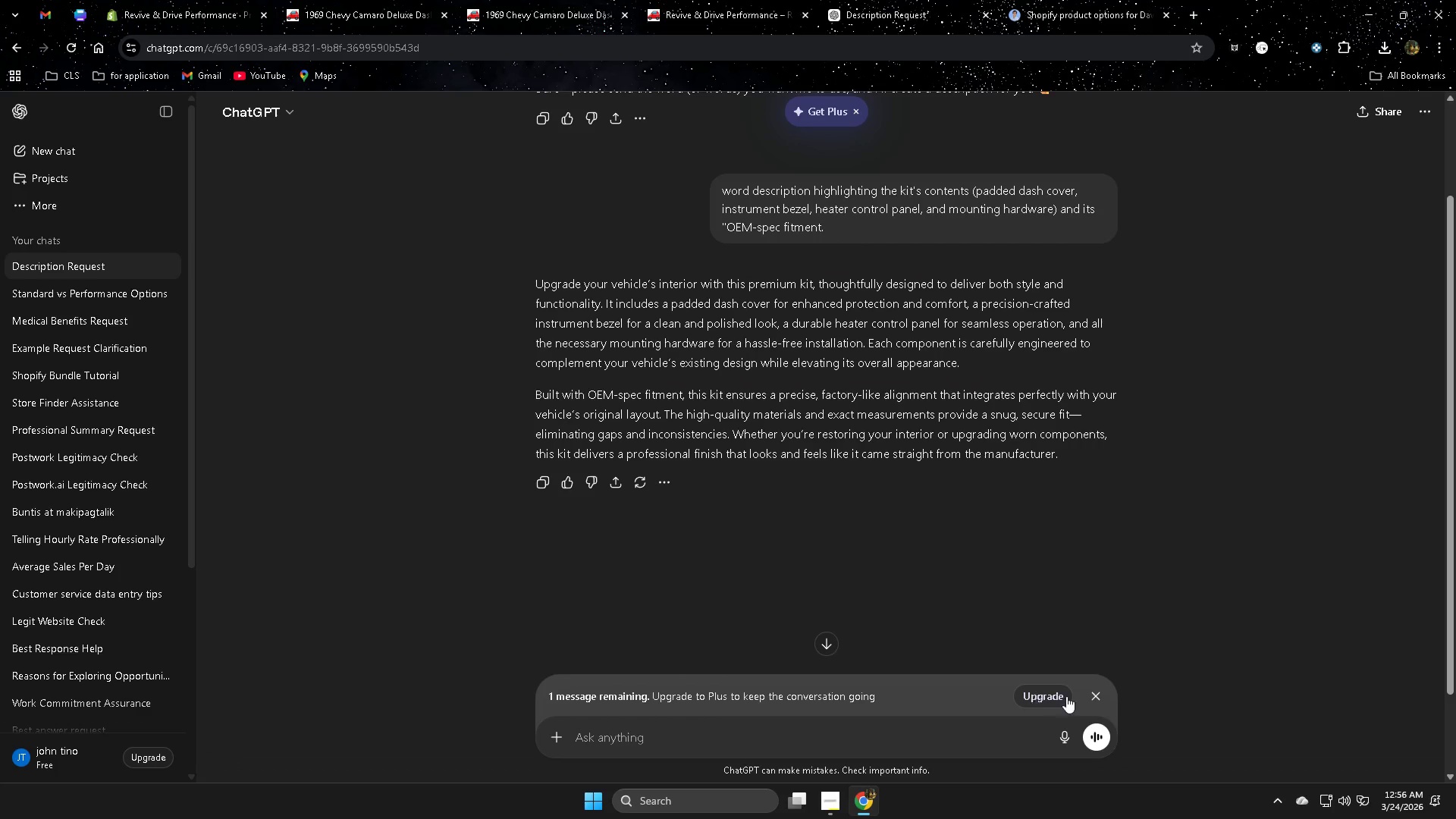 
left_click([1097, 695])
 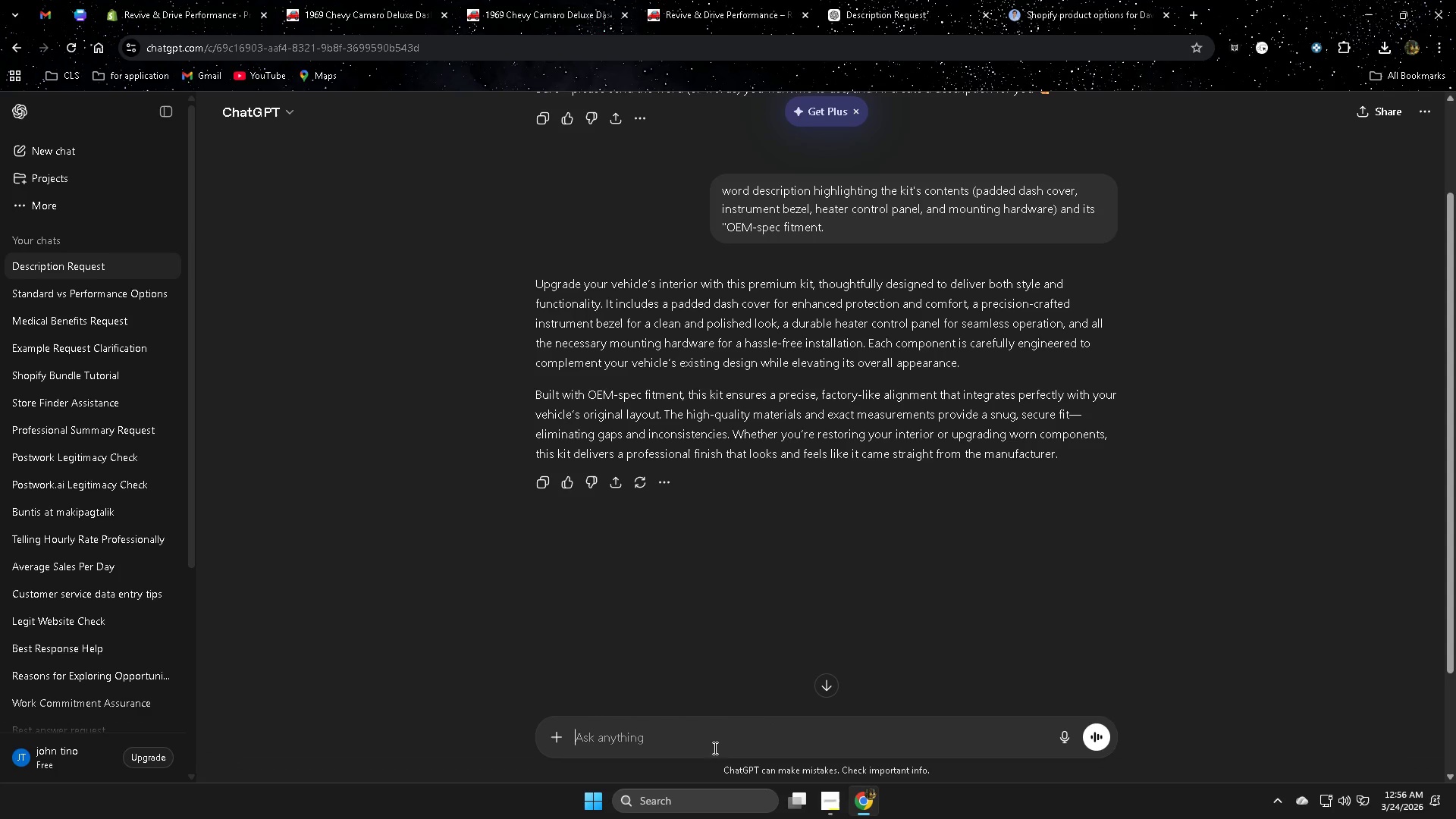 
key(Control+ControlLeft)
 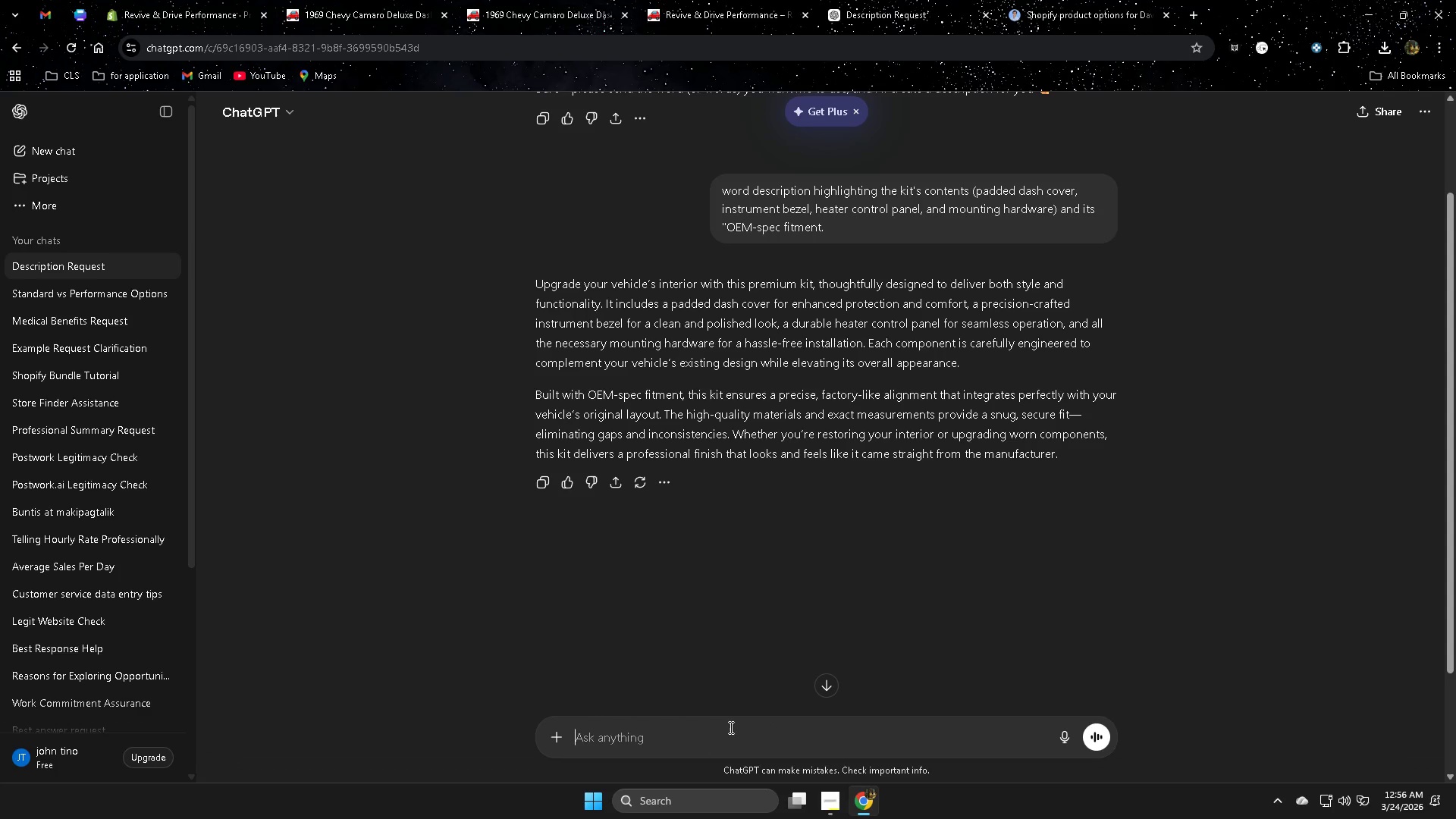 
key(Control+V)
 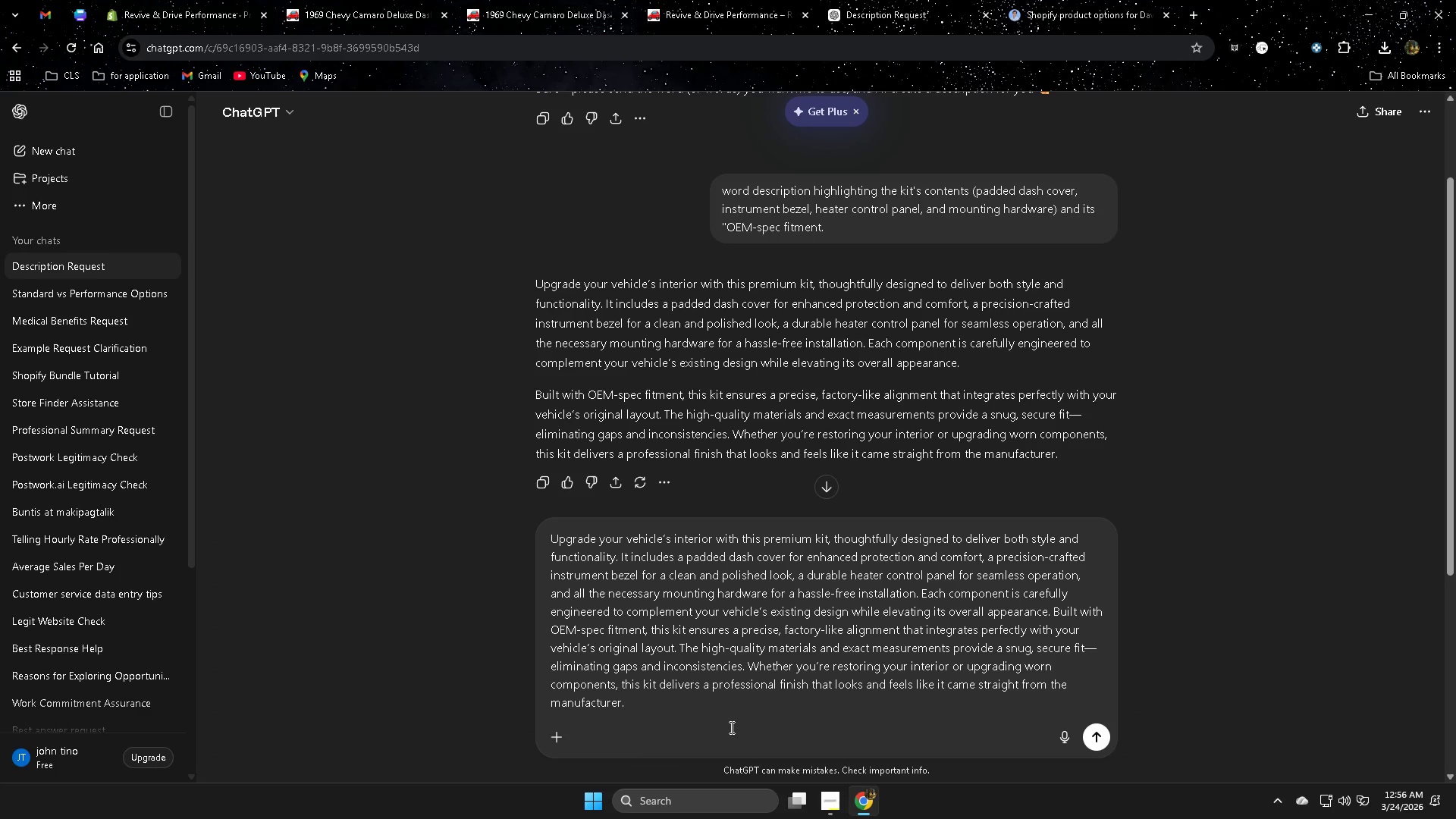 
hold_key(key=ControlLeft, duration=0.55)
 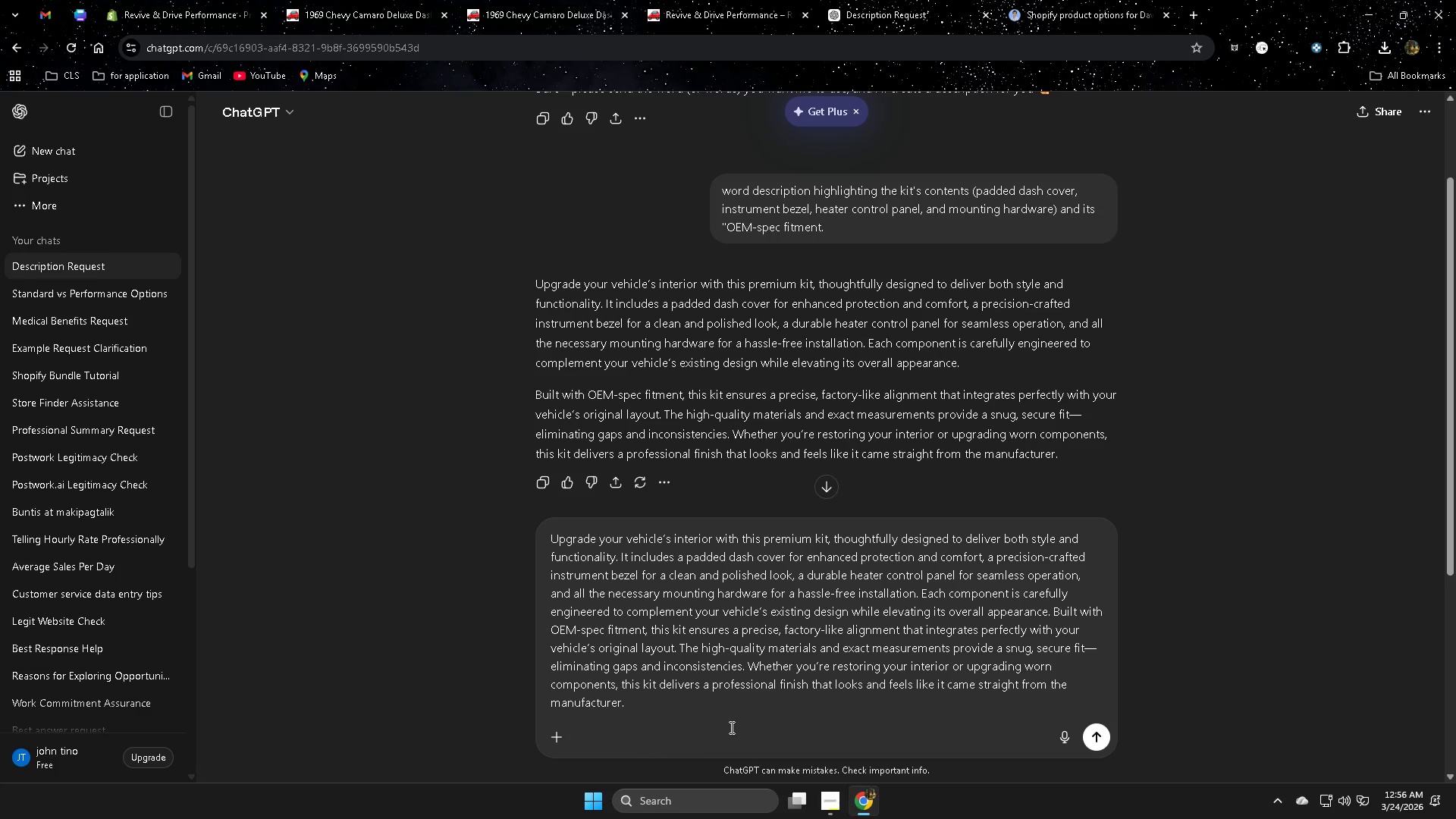 
left_click([690, 745])
 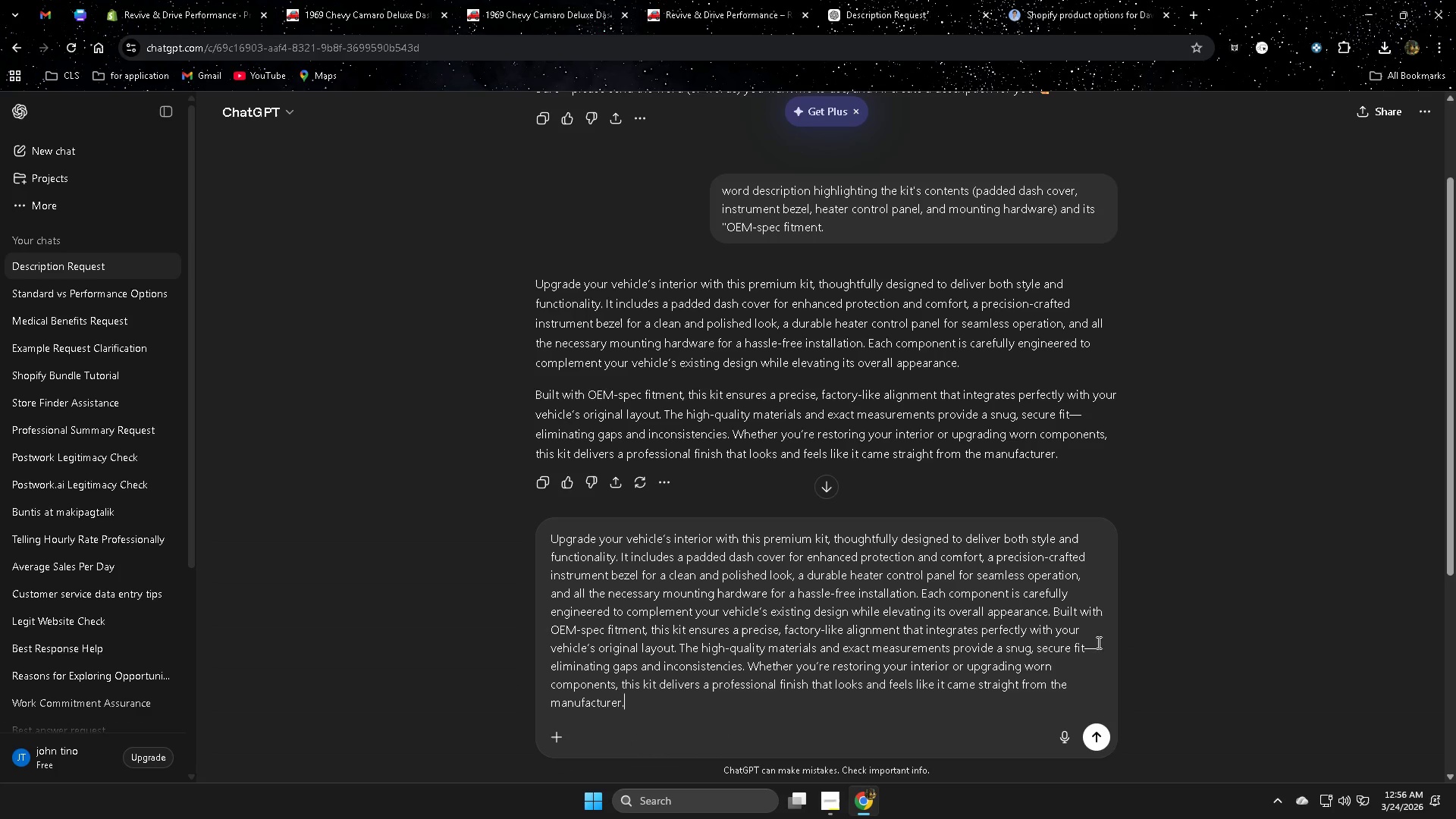 
key(Backspace)
 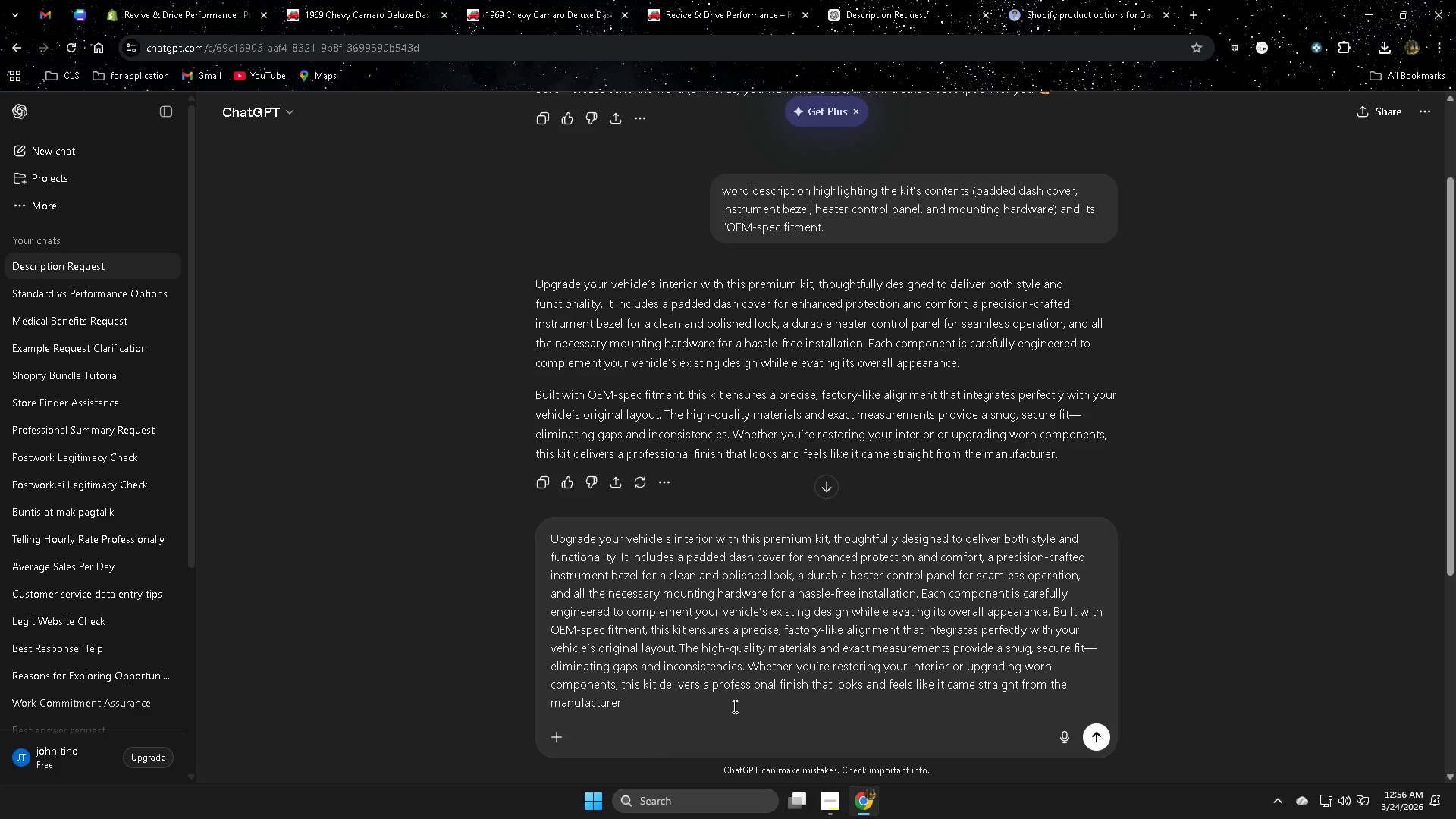 
key(Control+Z)
 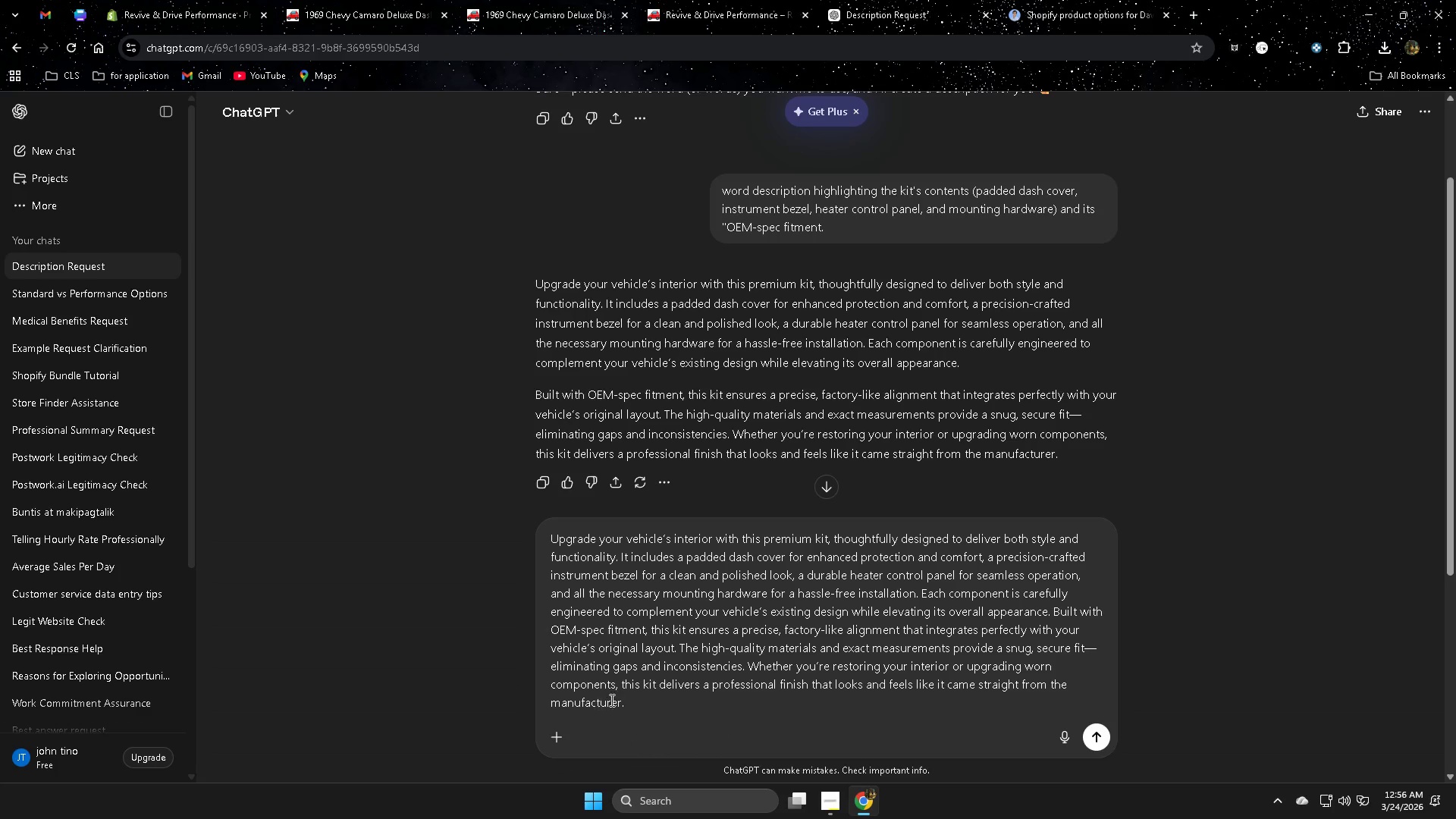 
left_click_drag(start_coordinate=[622, 701], to_coordinate=[512, 526])
 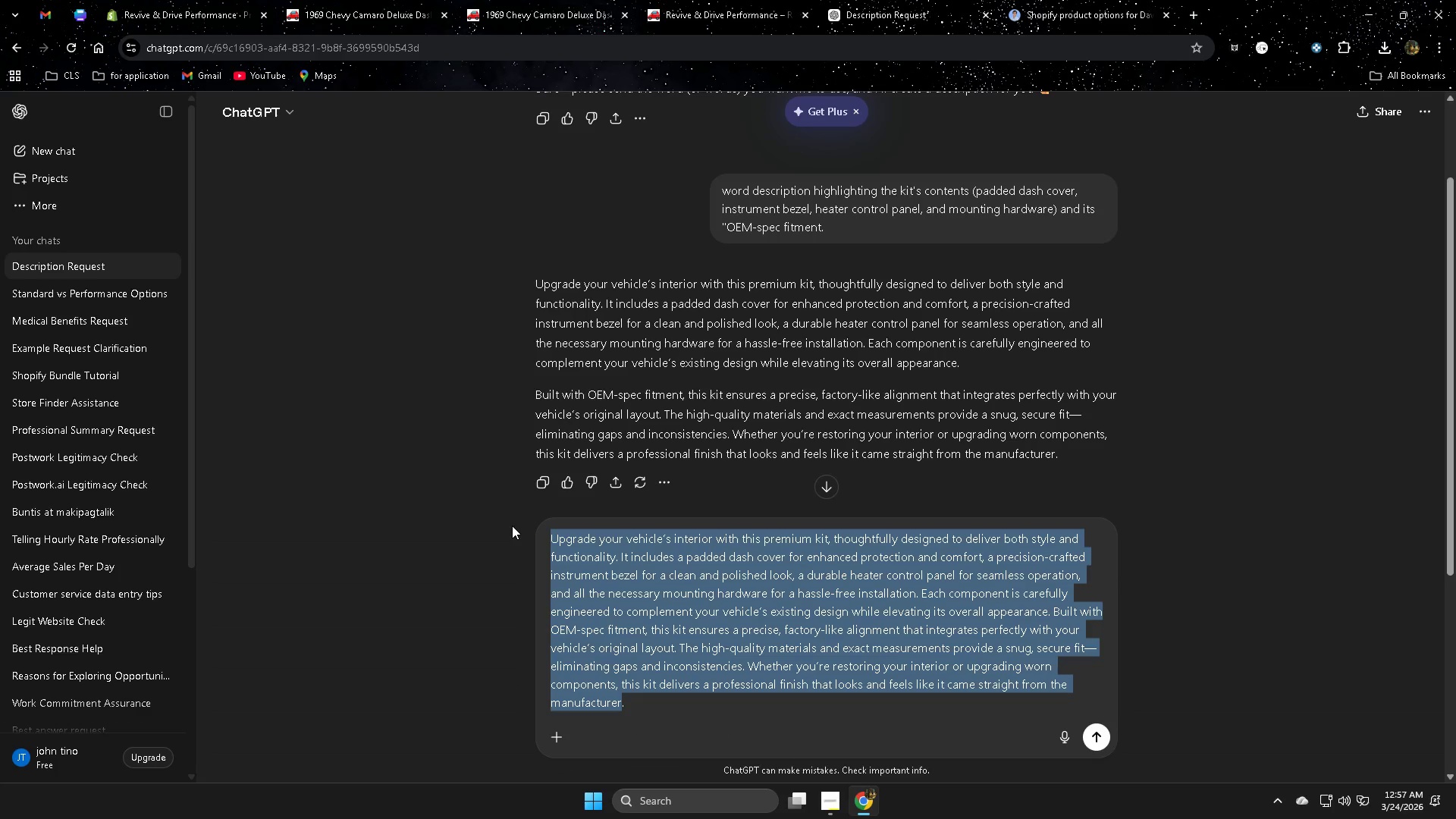 
key(Backspace)
 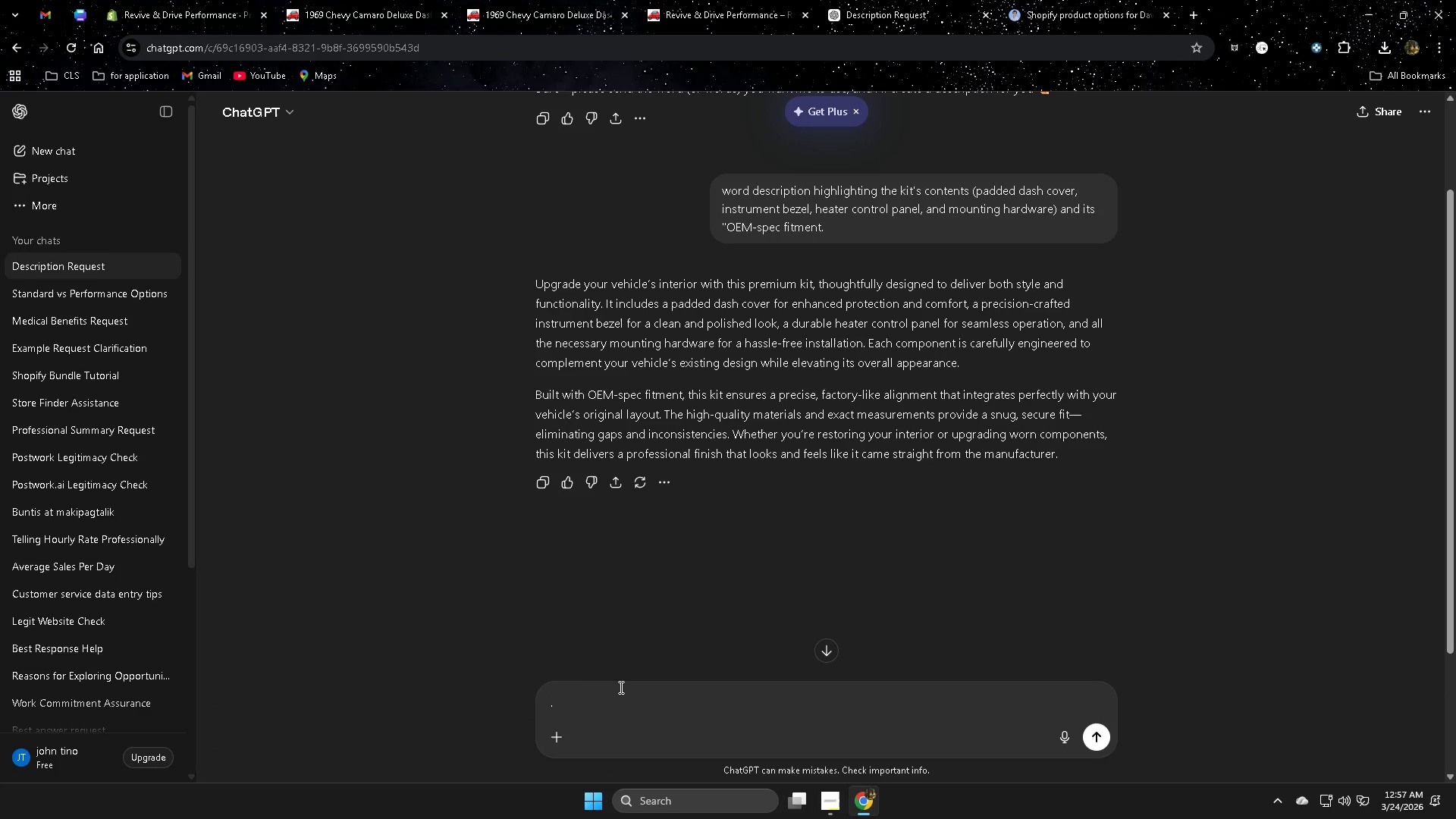 
key(Backspace)
type(can you make is sgh)
key(Backspace)
type(h)
key(Backspace)
key(Backspace)
type(horter 155 wo)
key(Backspace)
key(Backspace)
 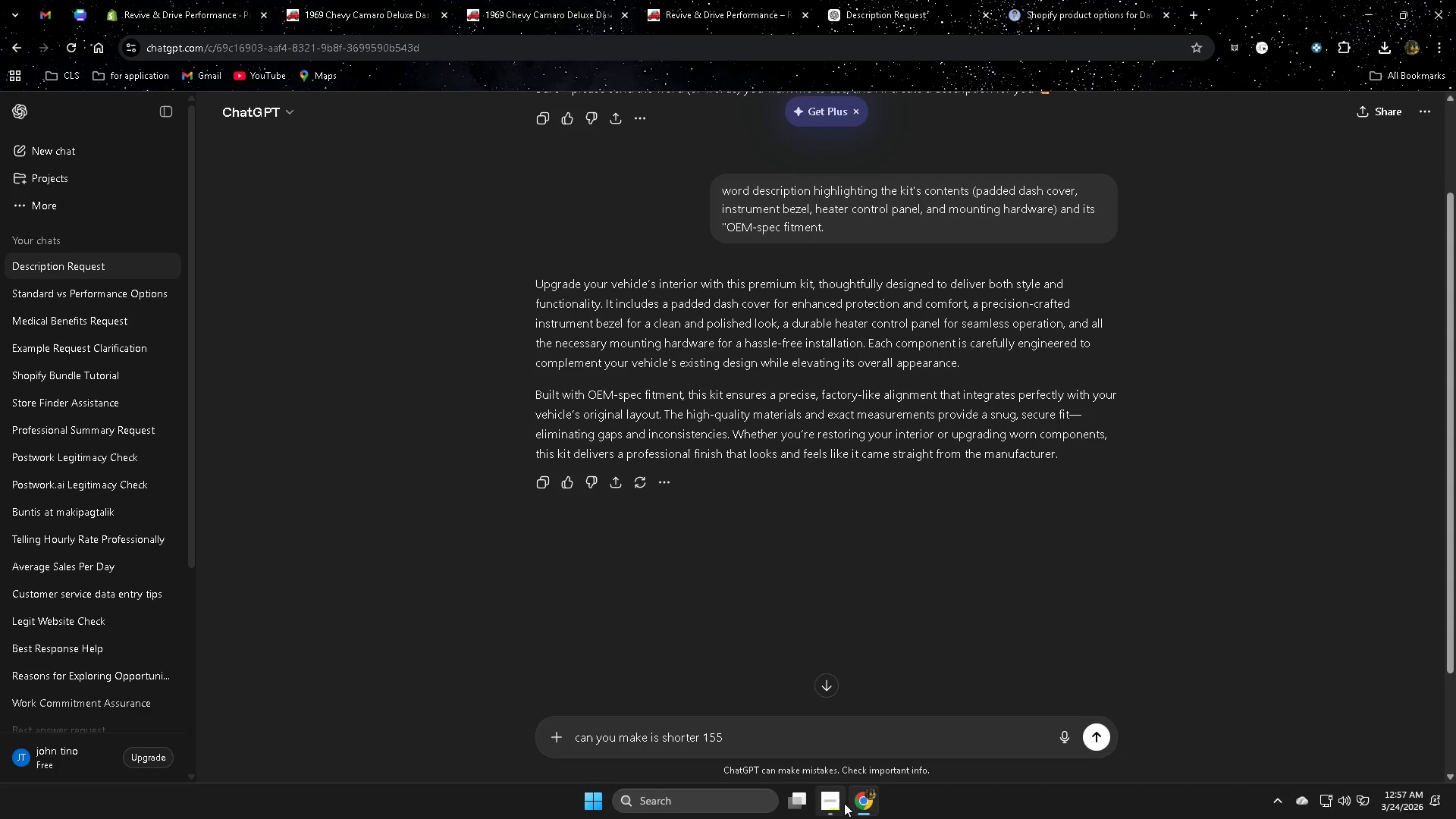 
left_click([155, 0])
 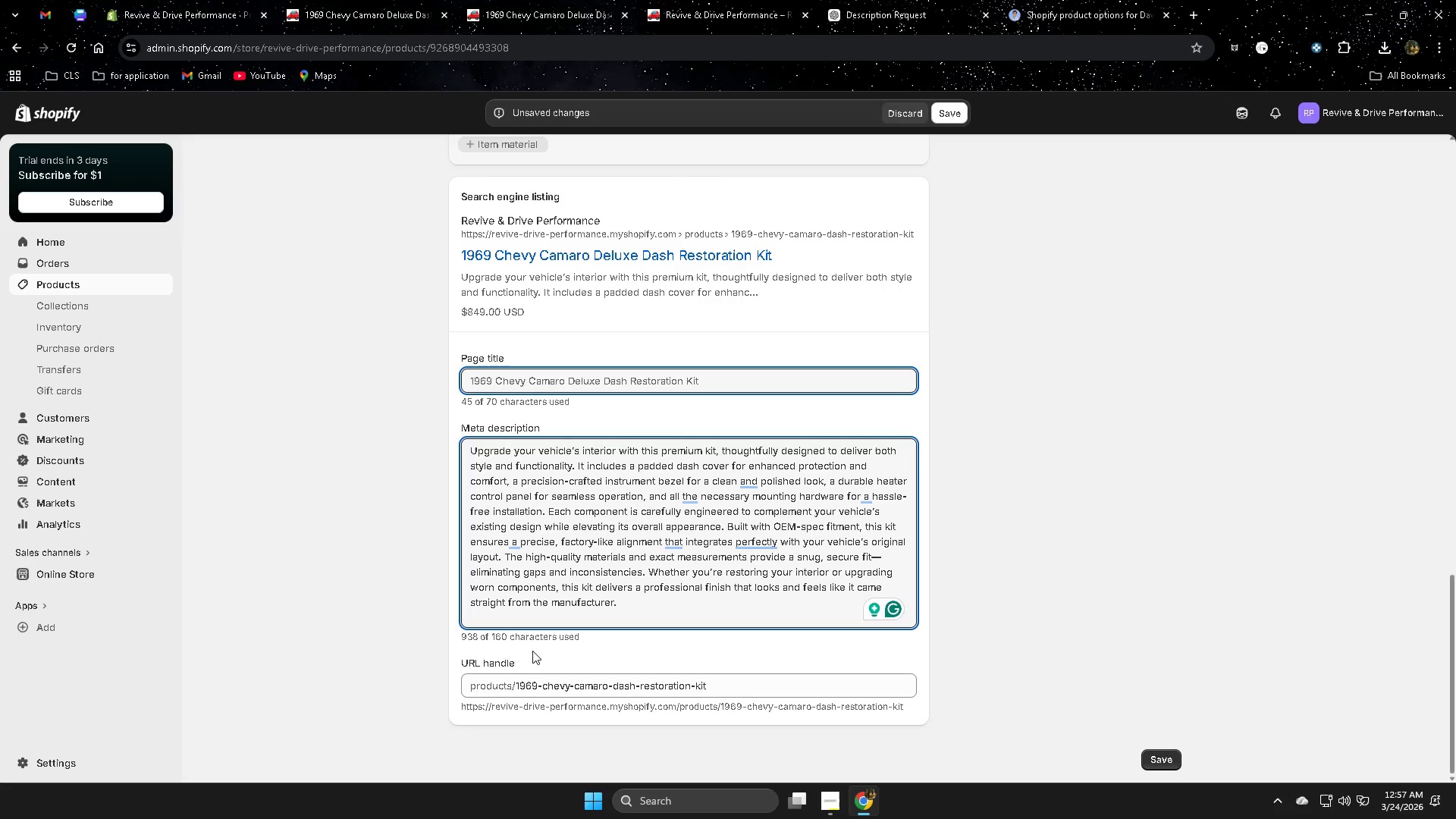 
left_click([526, 640])
 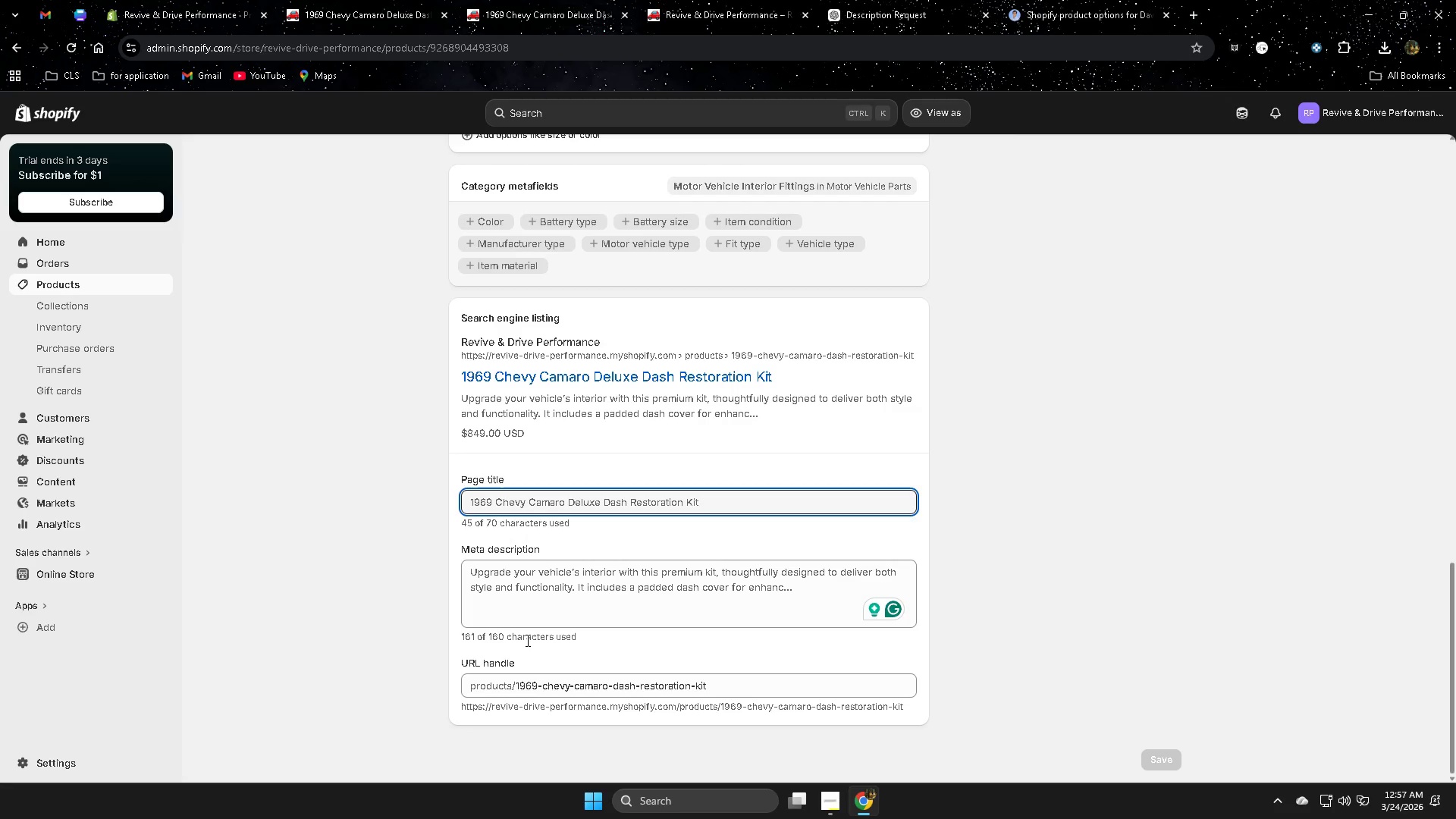 
double_click([526, 640])
 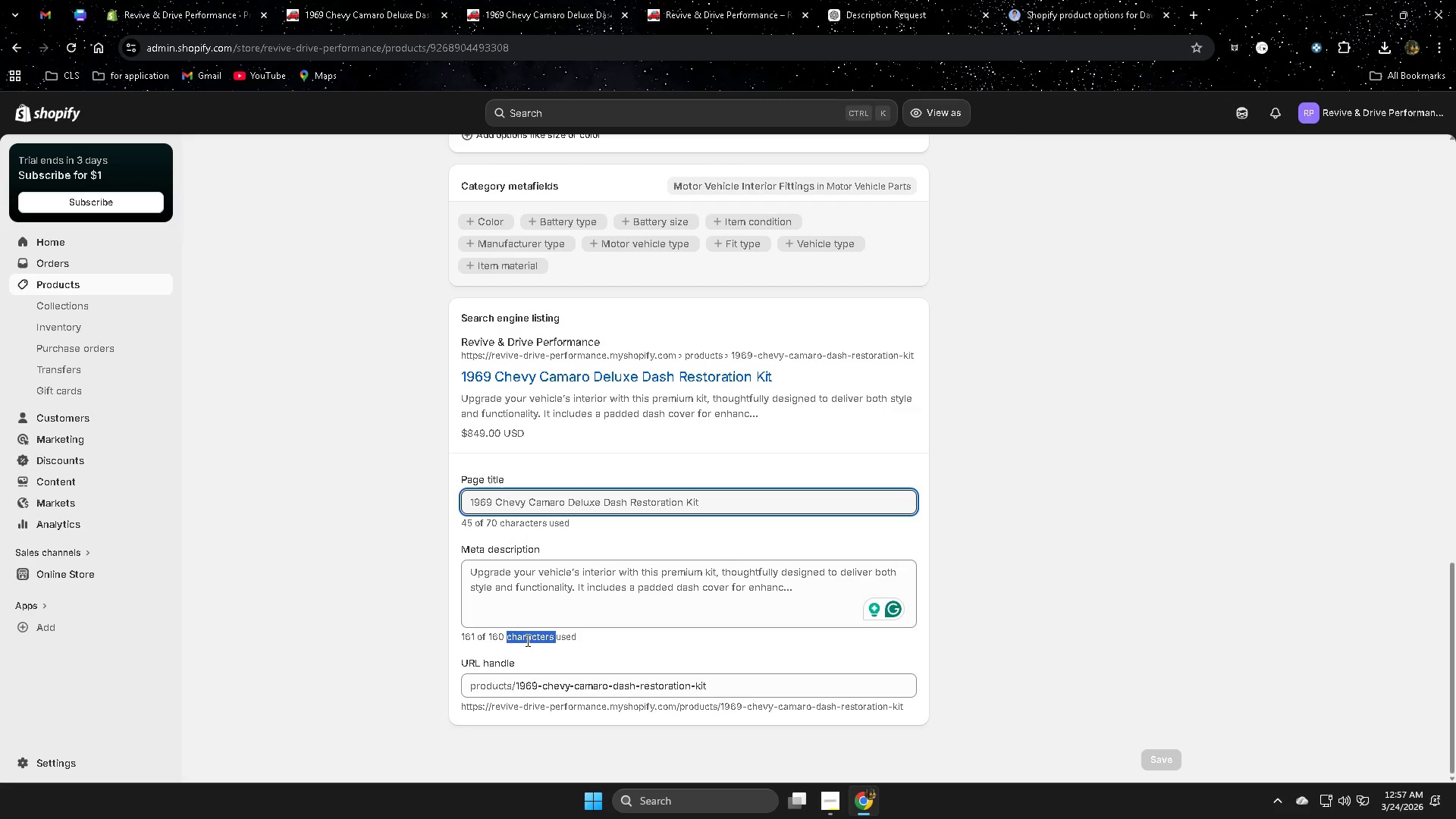 
key(Control+C)
 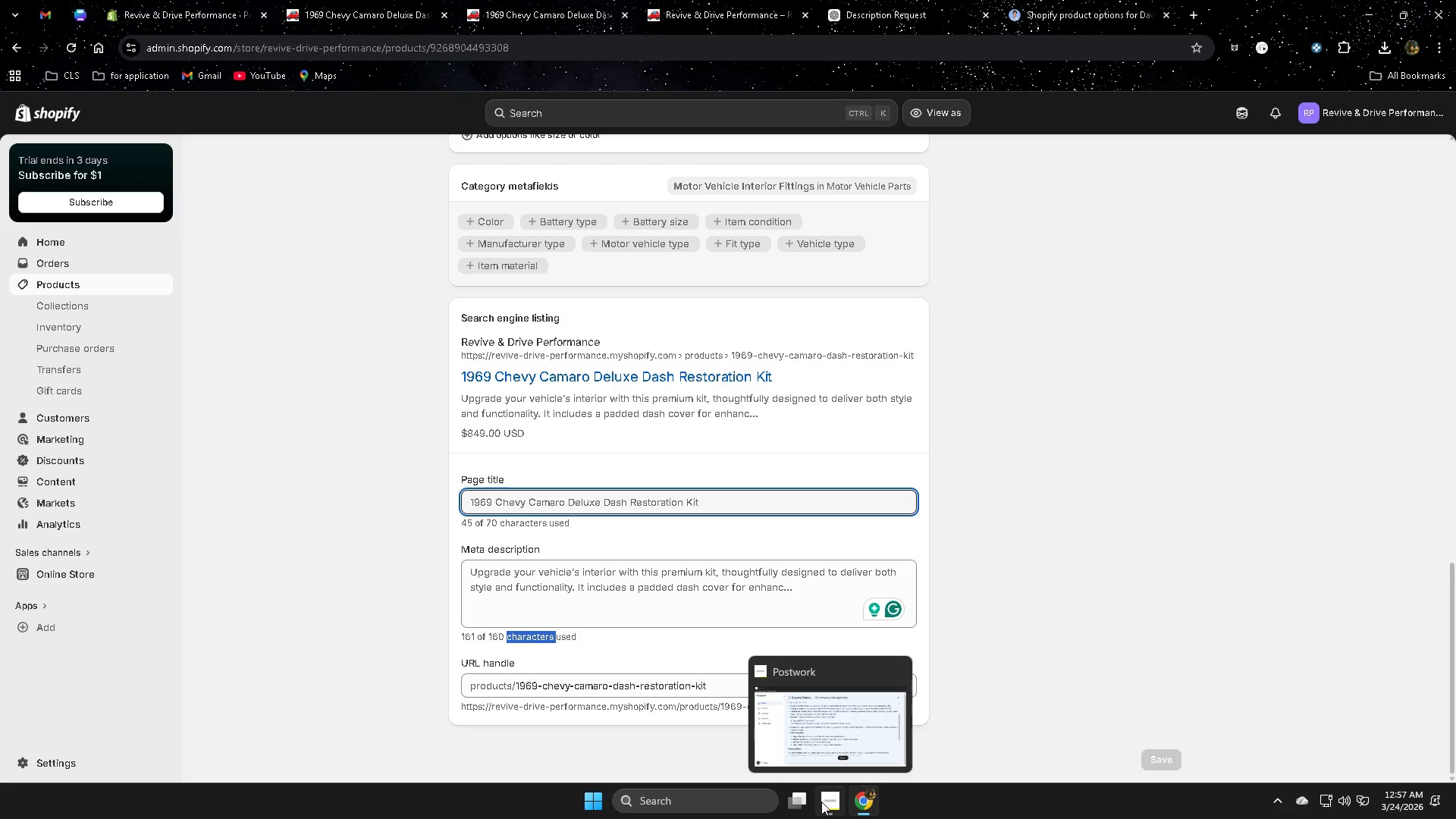 
left_click([821, 802])